 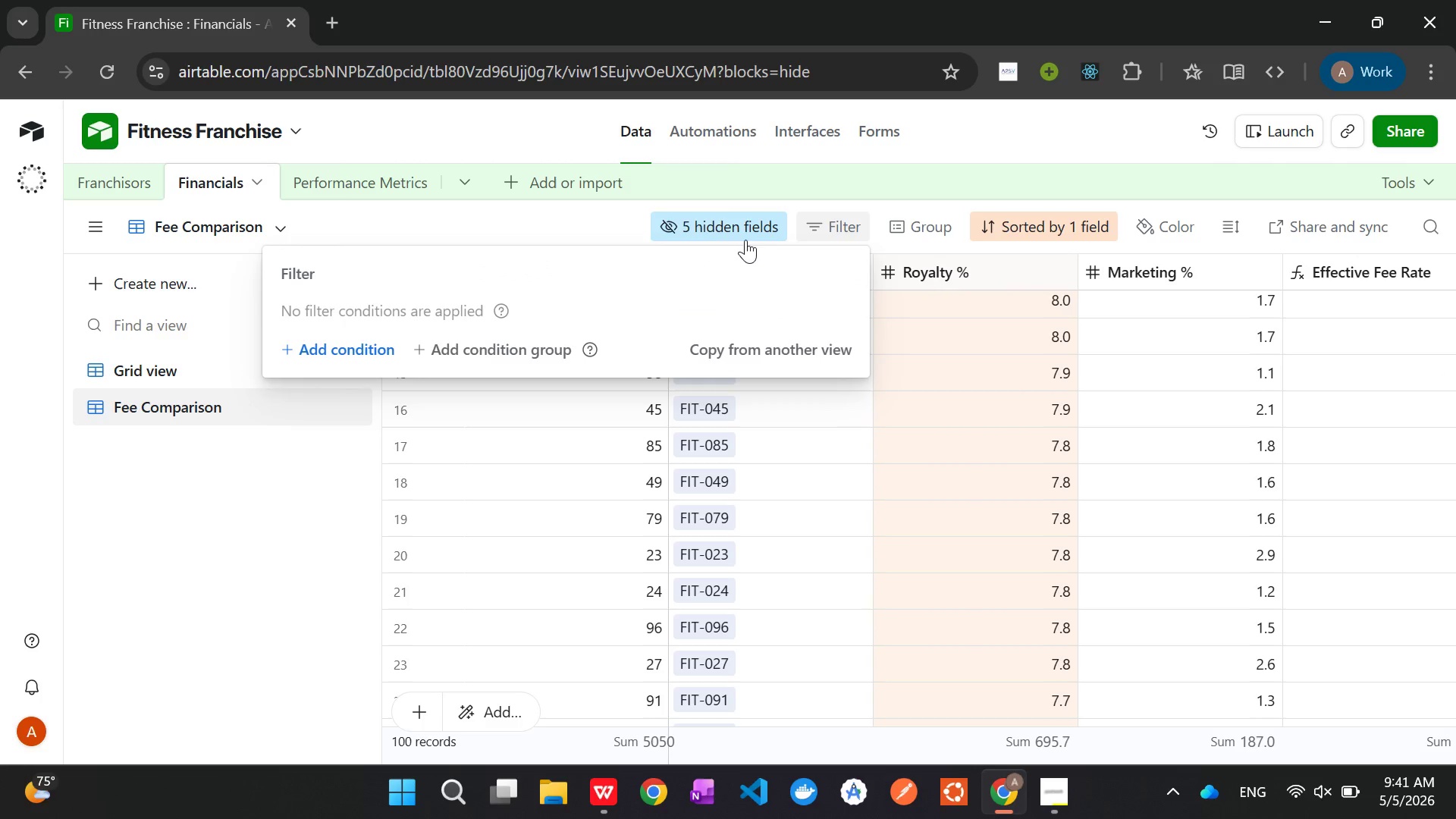 
left_click([327, 400])
 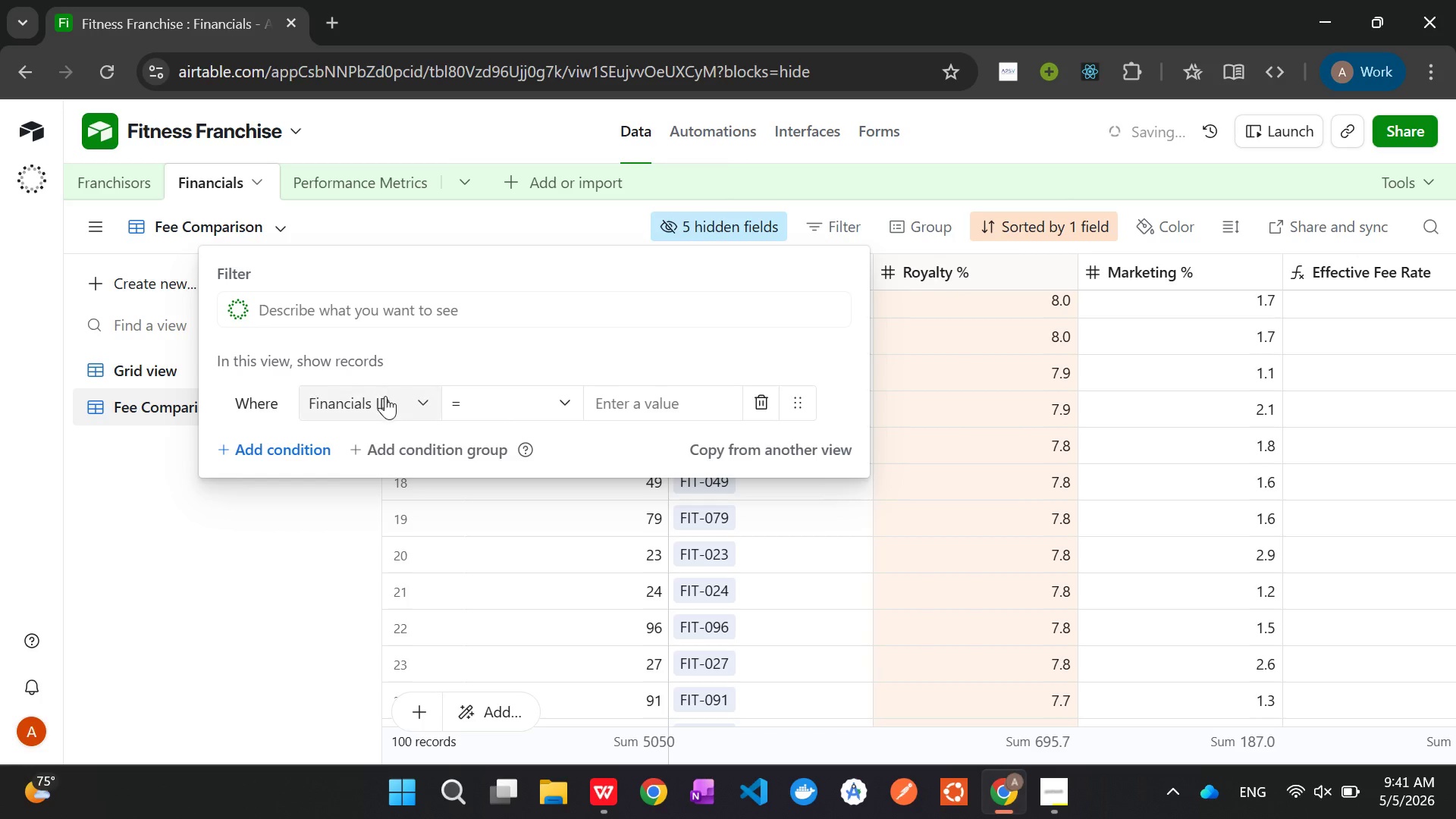 
left_click([385, 397])
 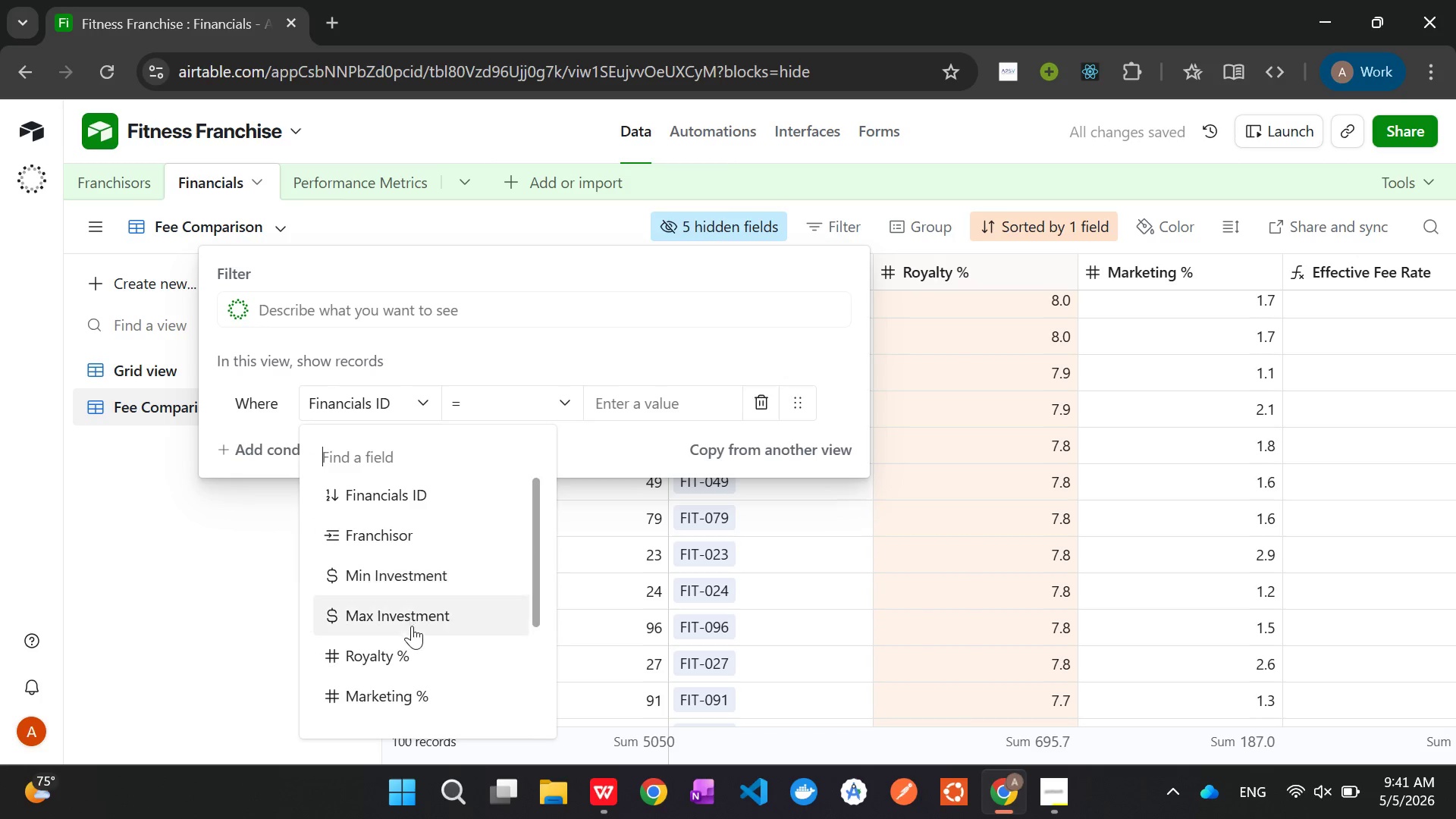 
left_click([414, 644])
 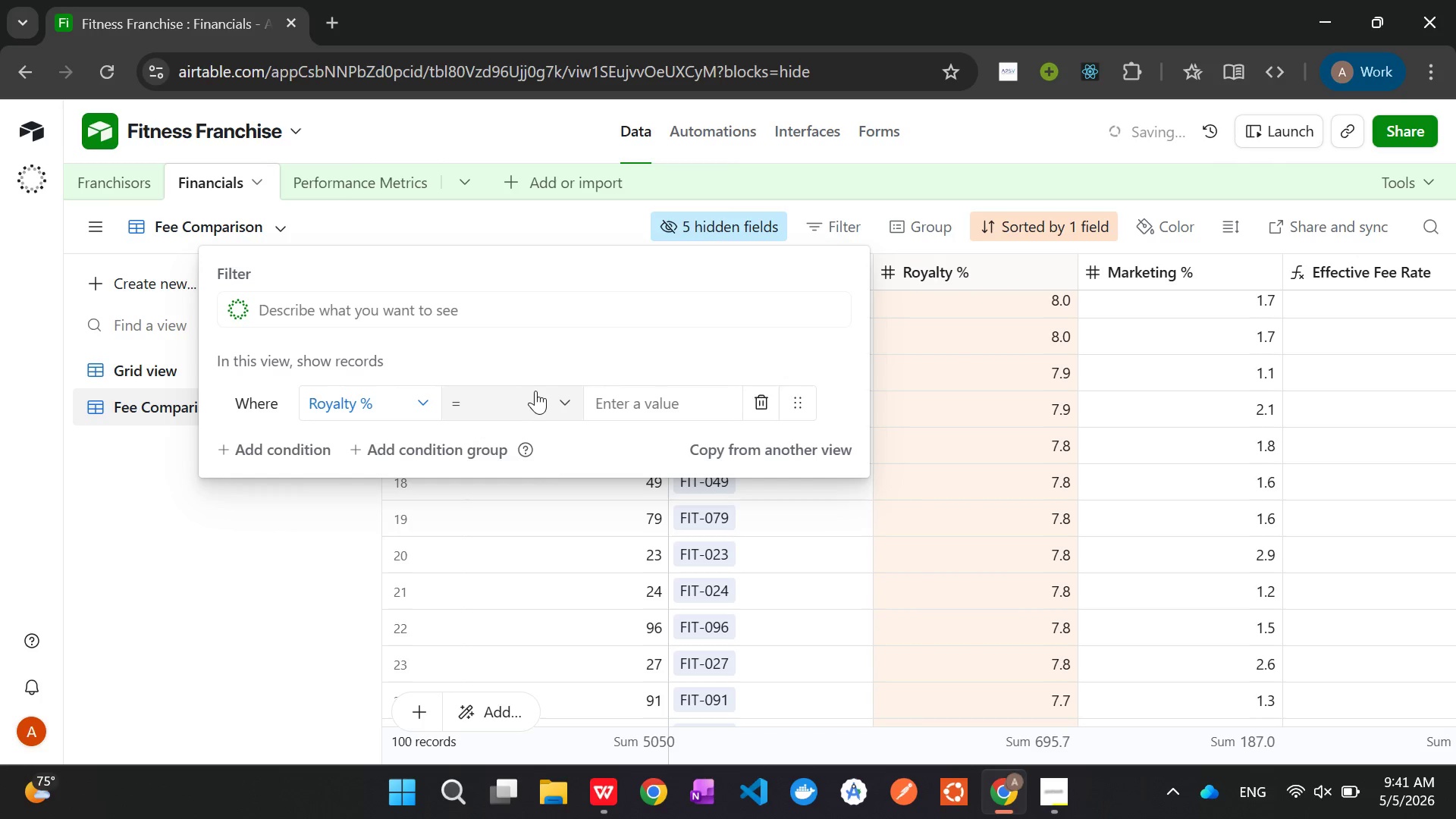 
left_click([545, 392])
 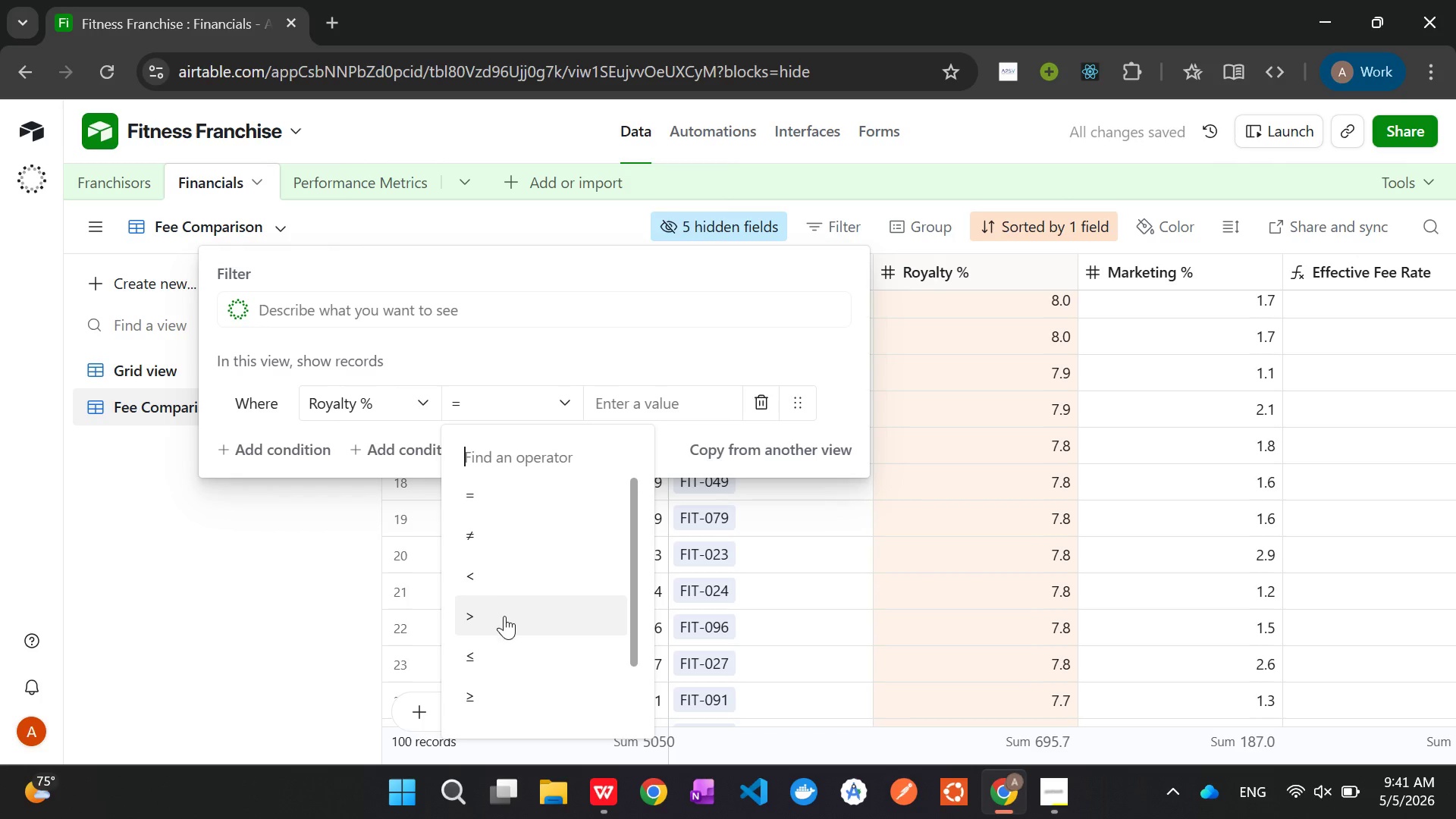 
left_click([504, 619])
 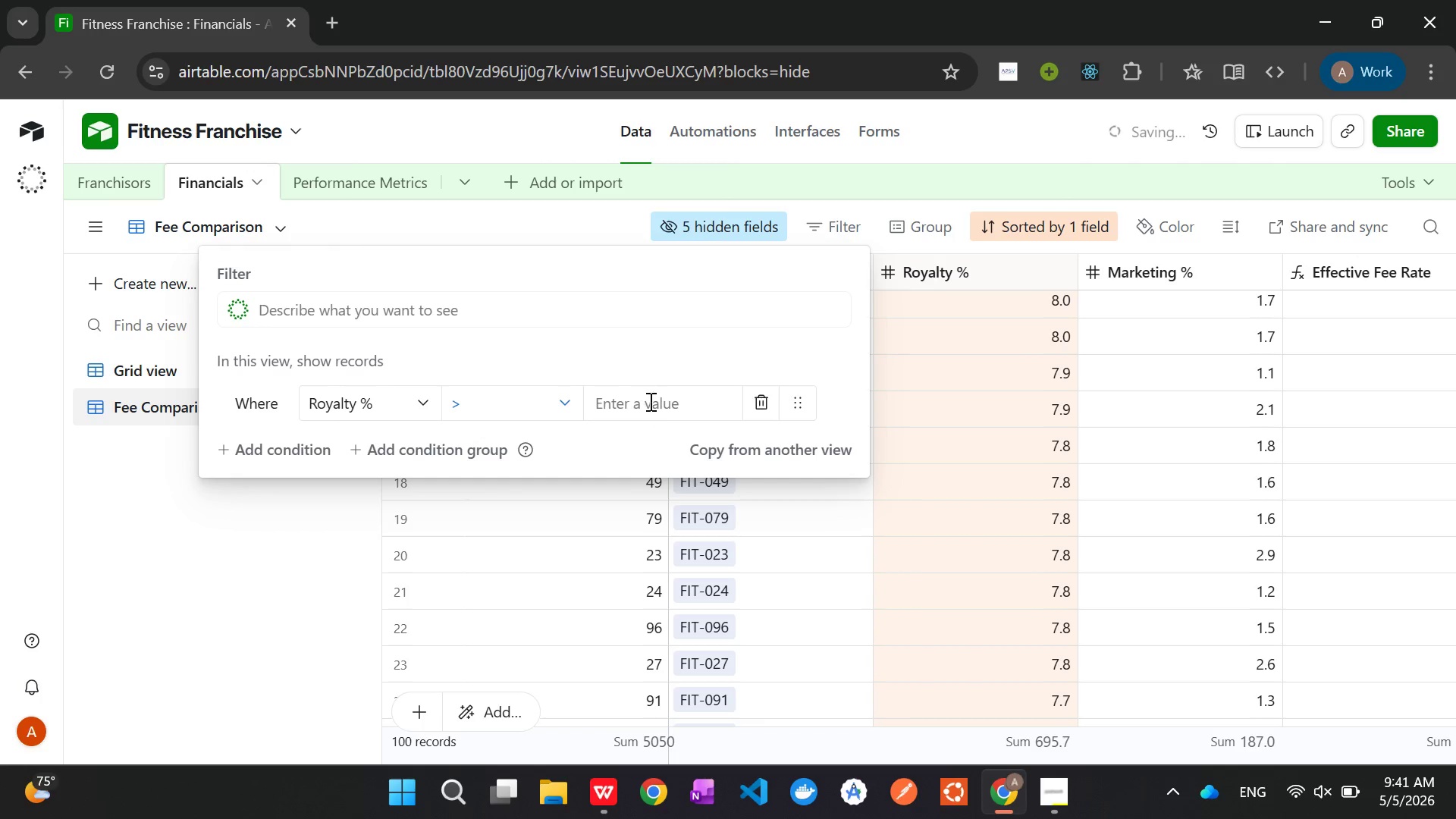 
left_click([660, 409])
 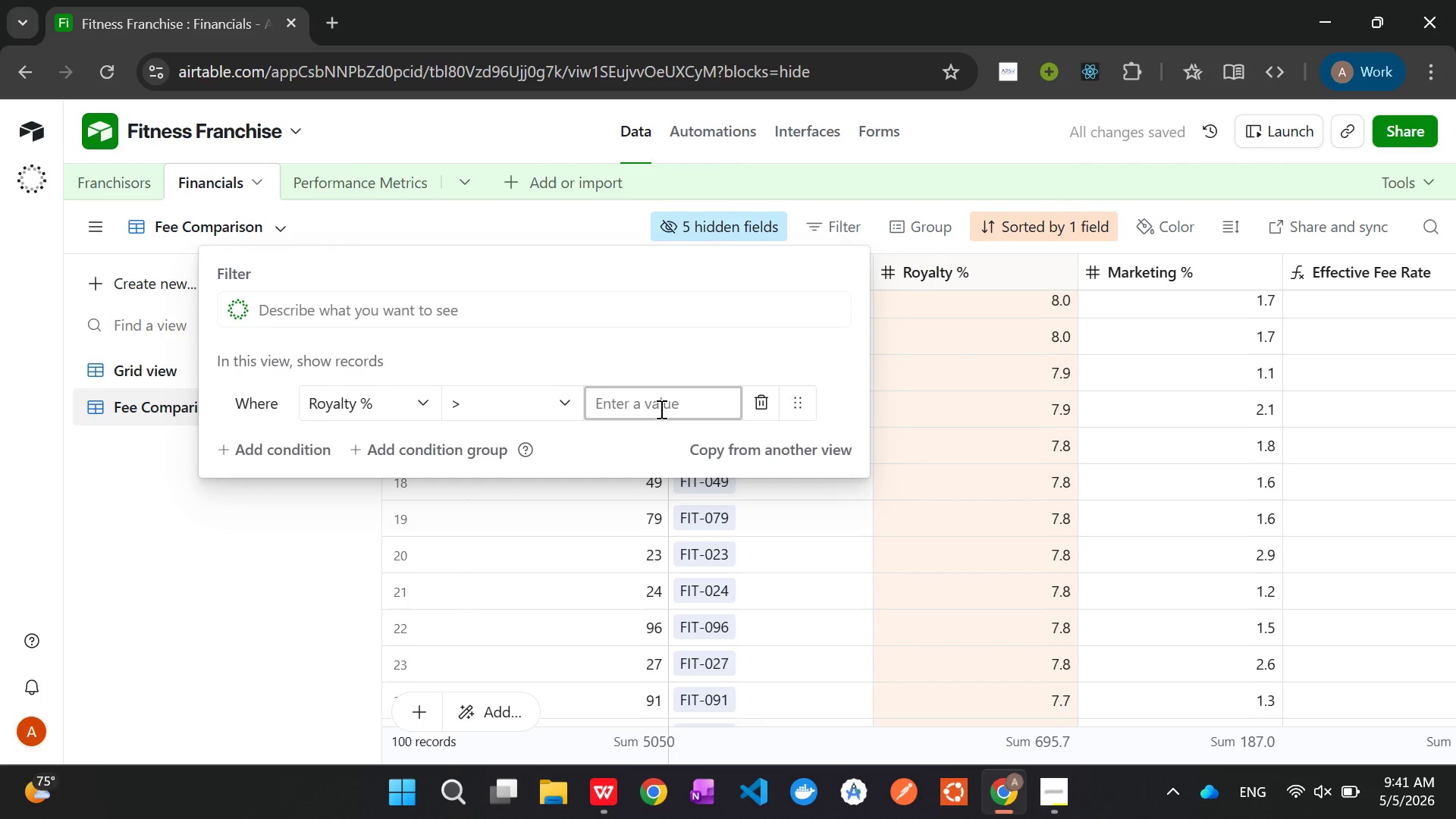 
key(7)
 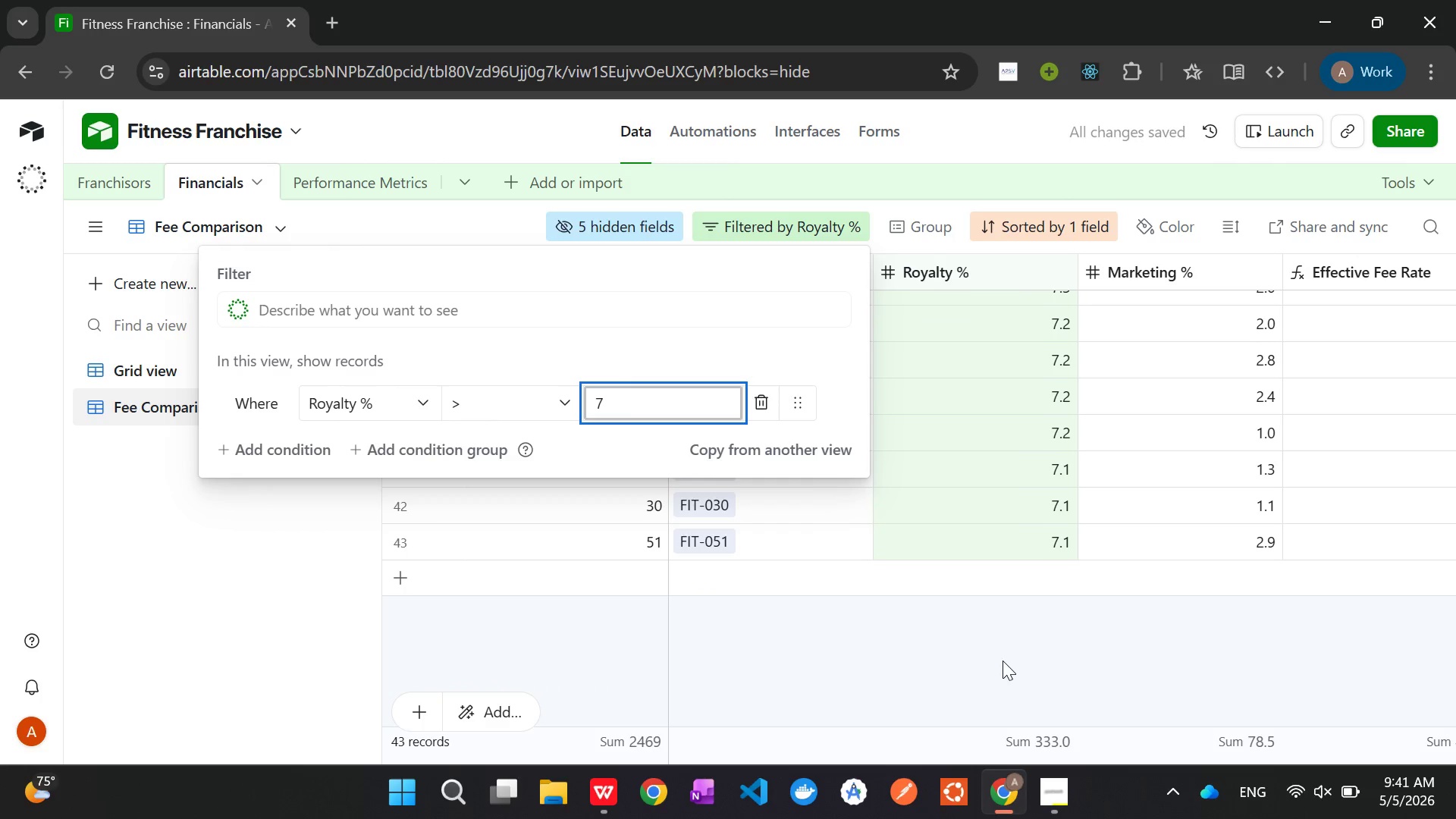 
wait(6.39)
 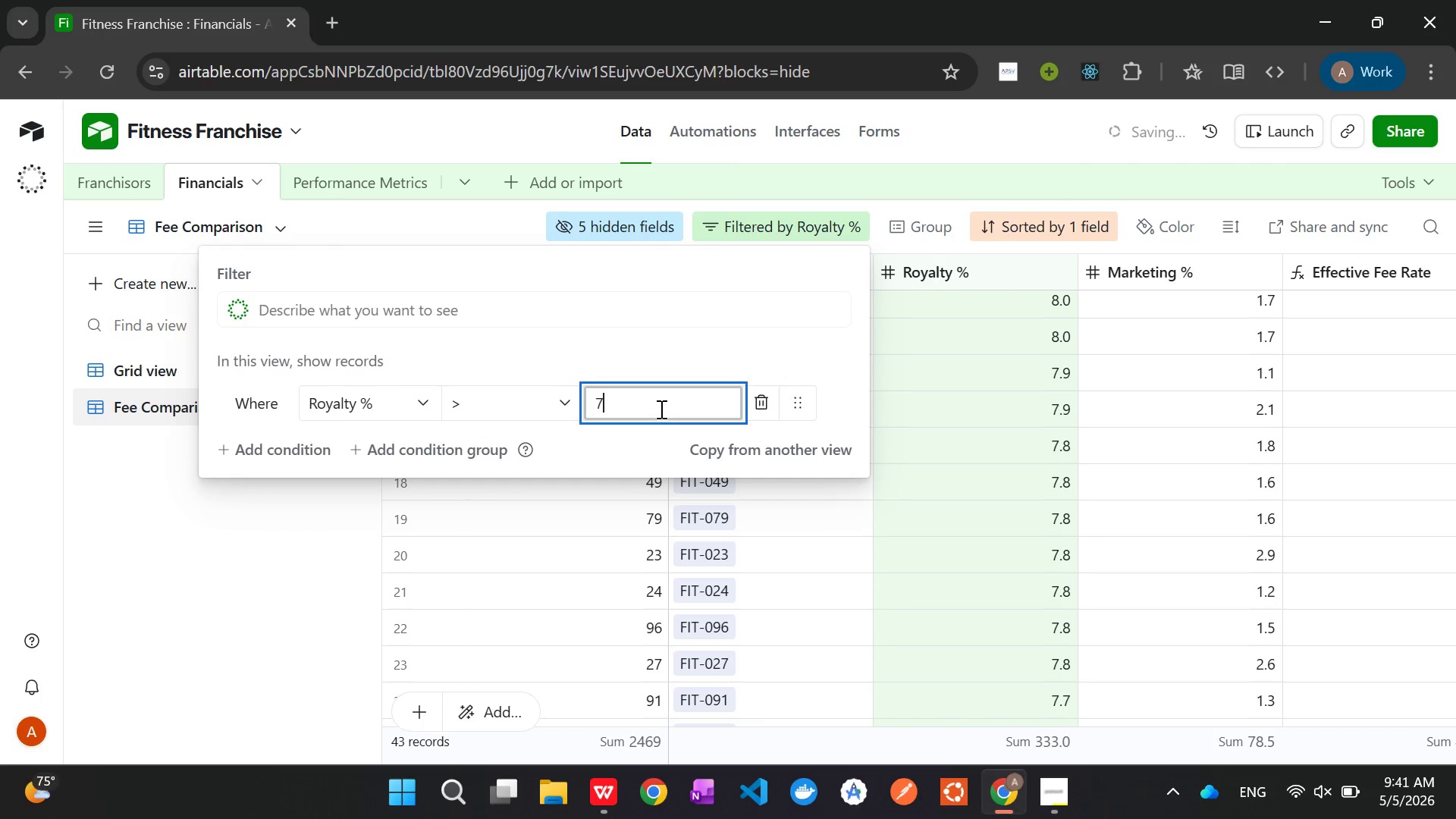 
left_click([546, 400])
 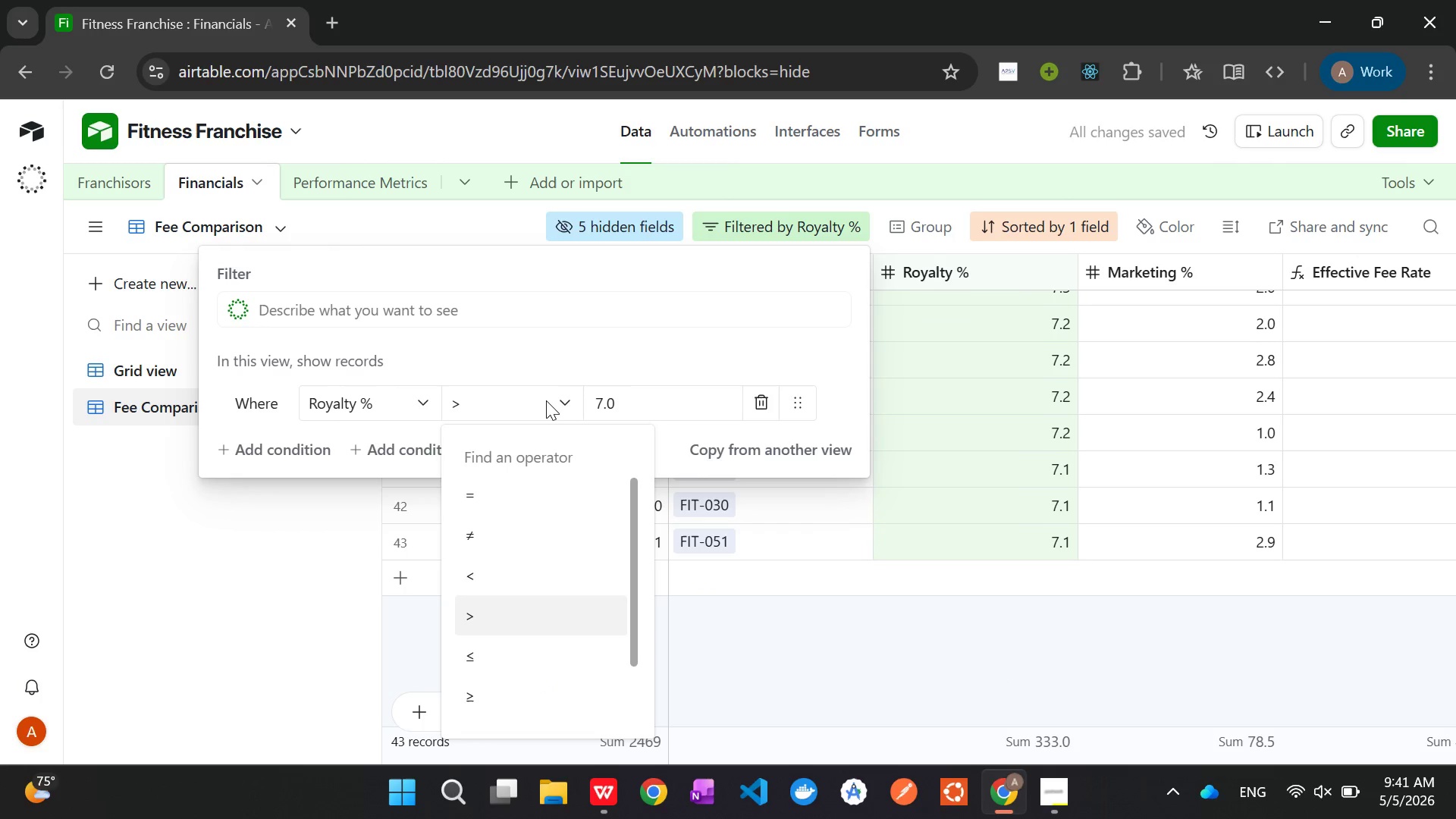 
key(Alt+AltLeft)
 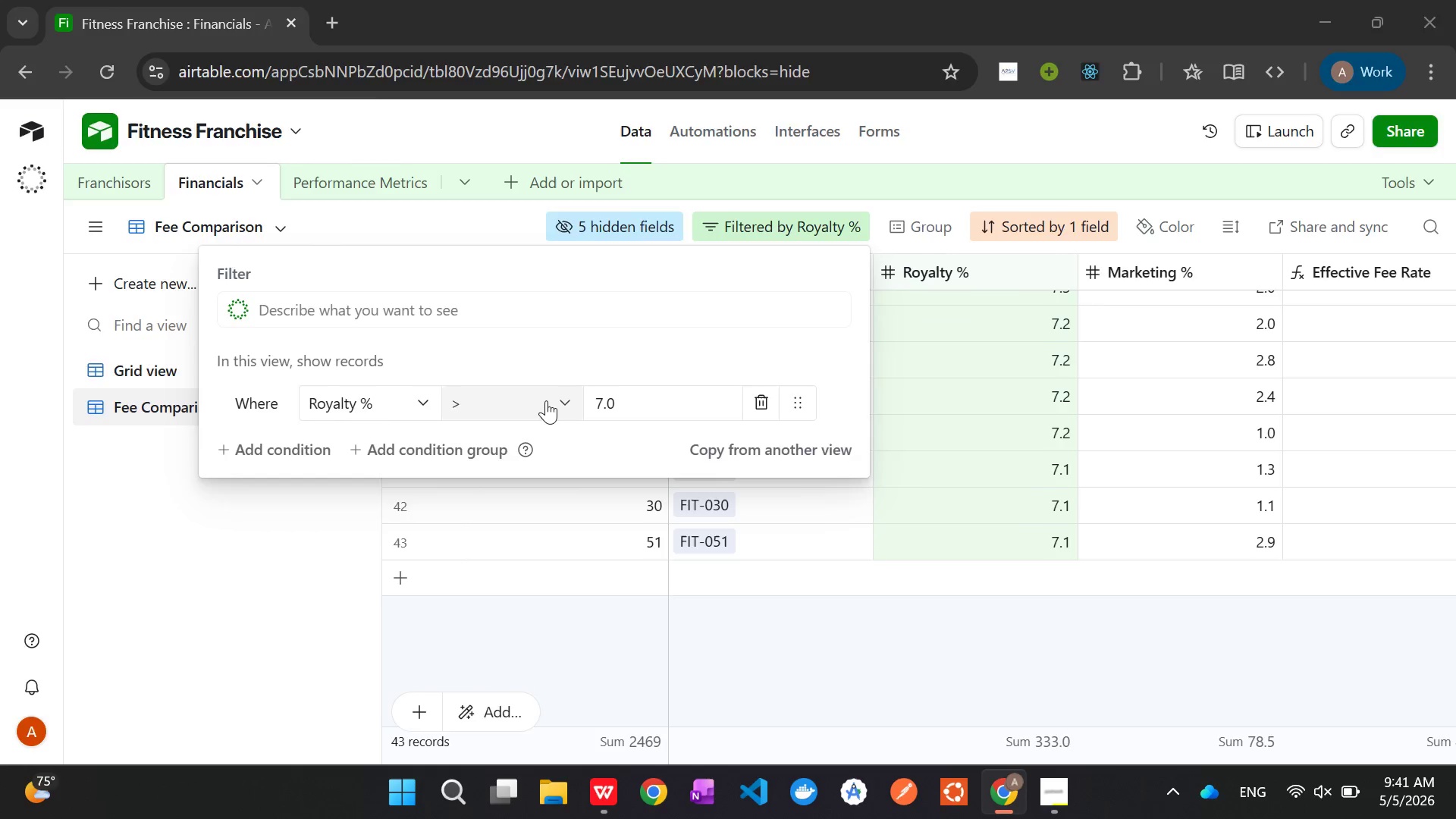 
key(Alt+Tab)